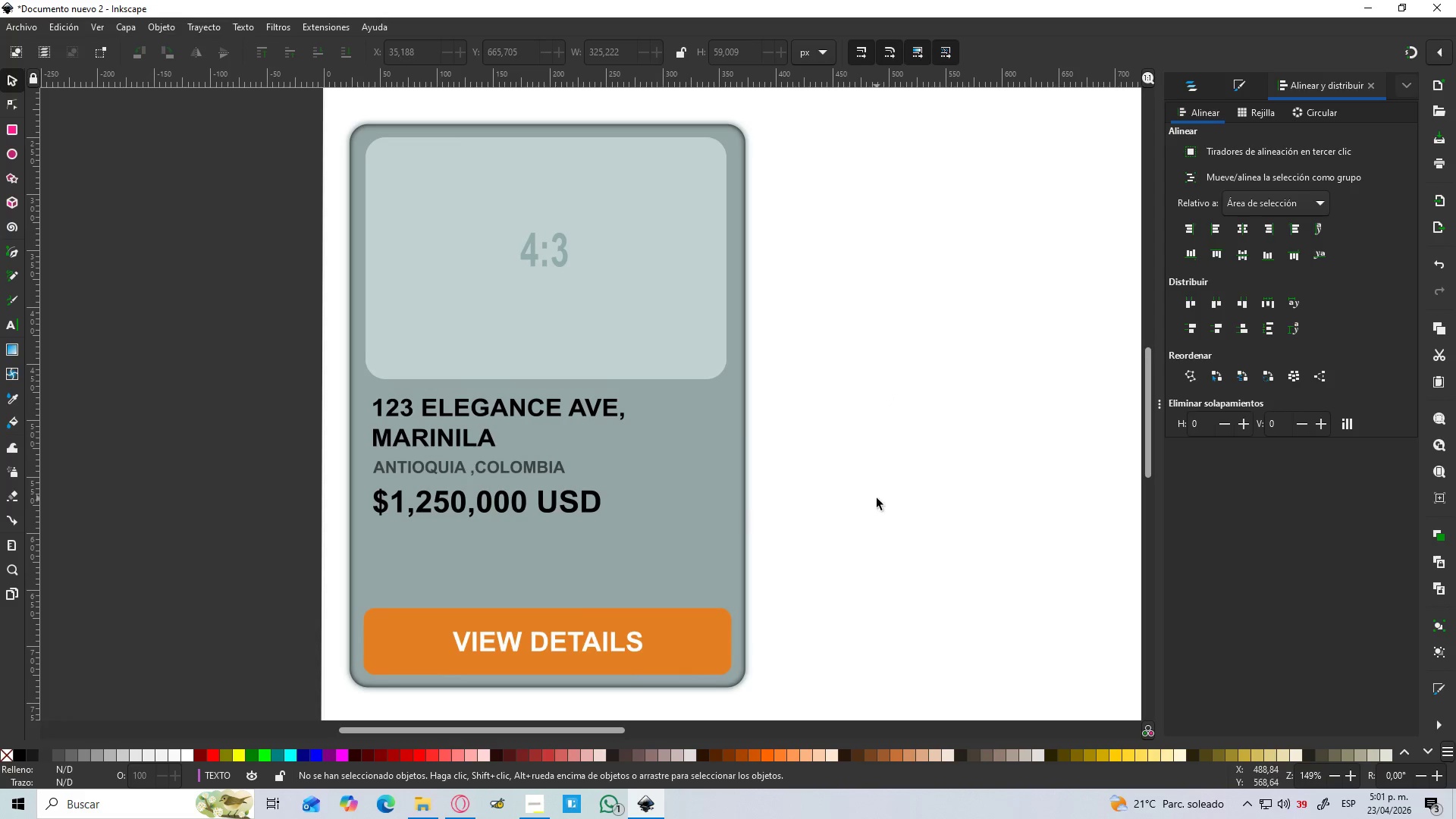 
hold_key(key=ControlLeft, duration=1.17)
scroll: coordinate [560, 597], scroll_direction: down, amount: 1.0
 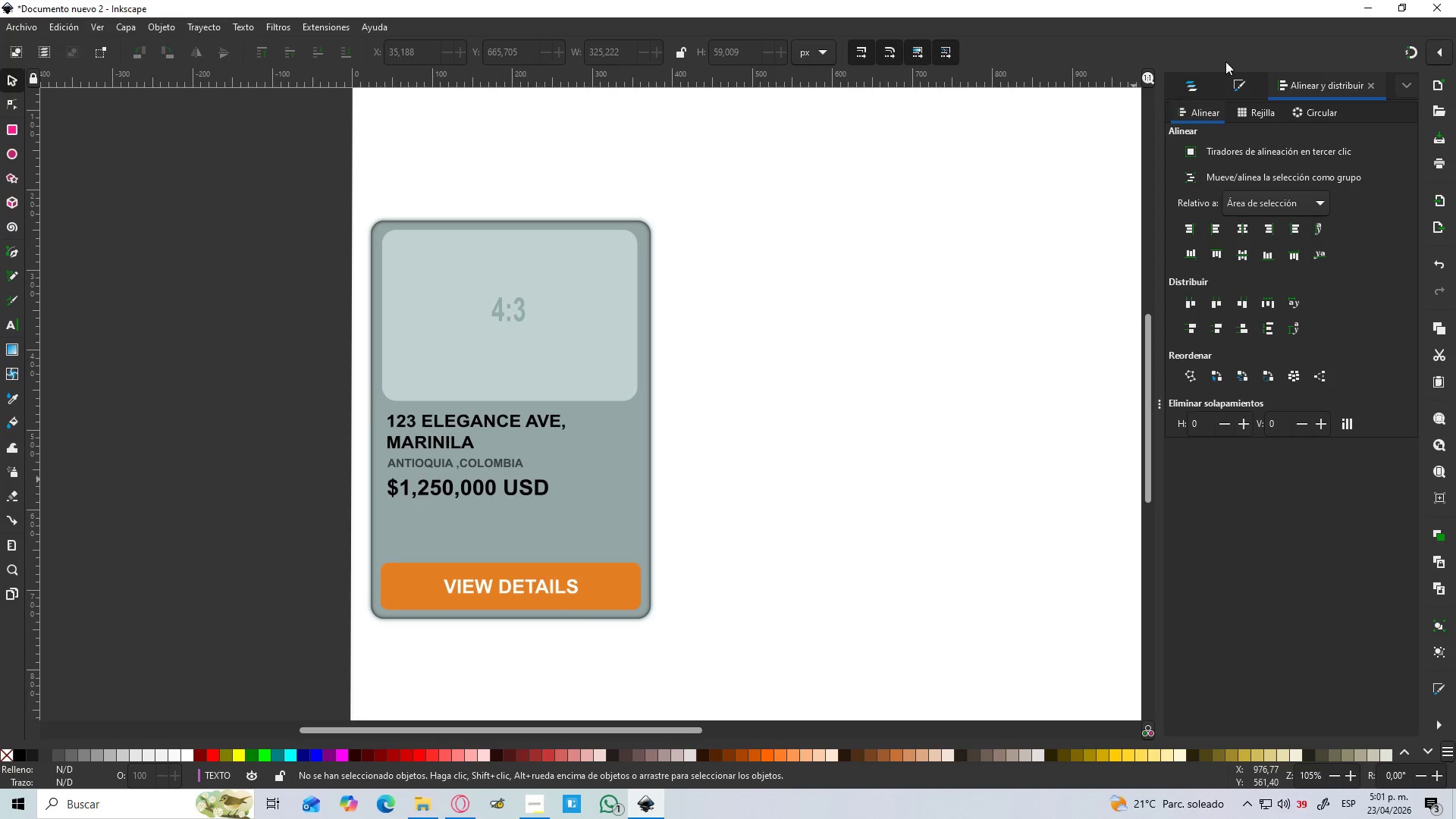 
left_click([1198, 88])
 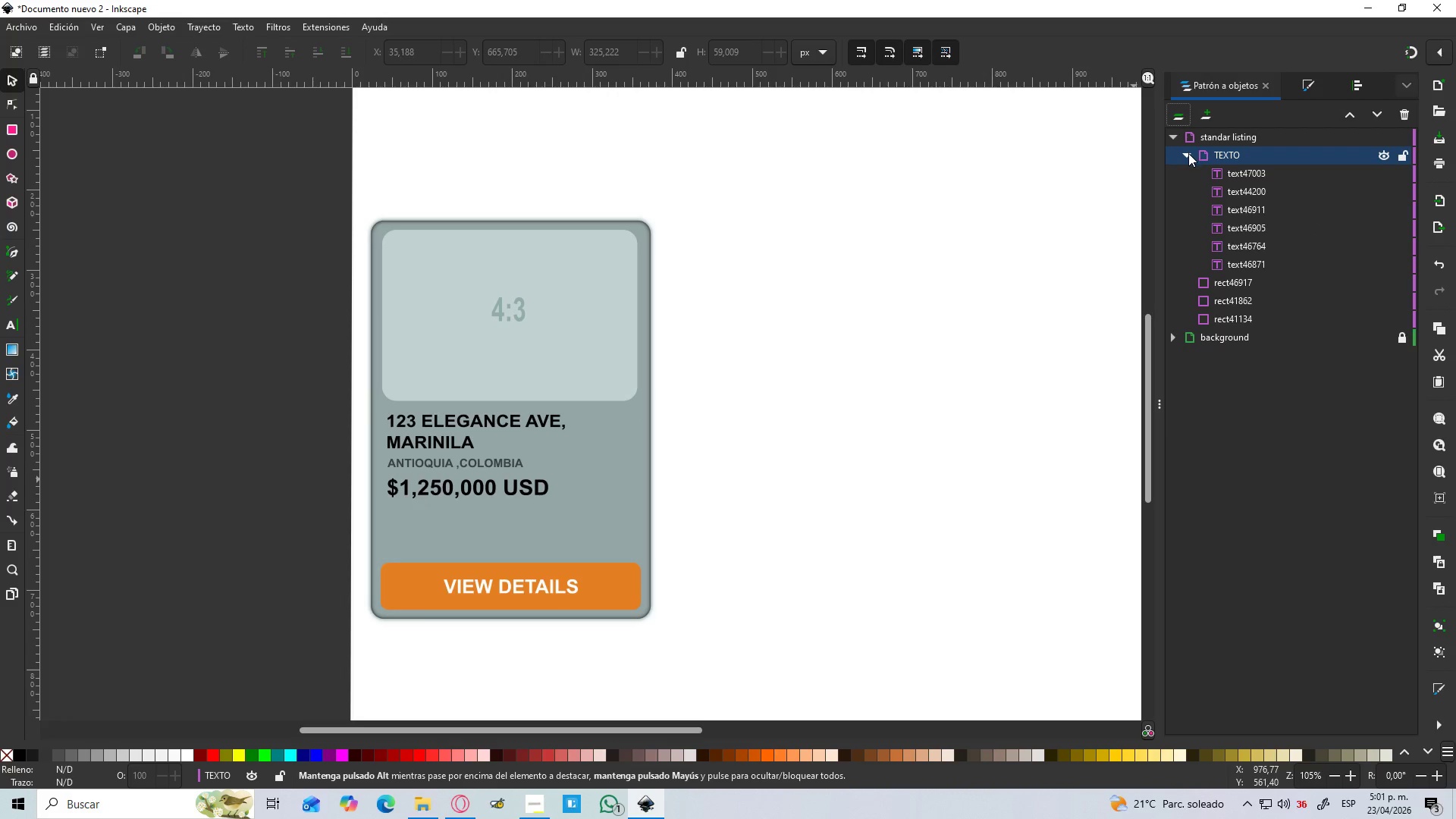 
left_click([1188, 153])
 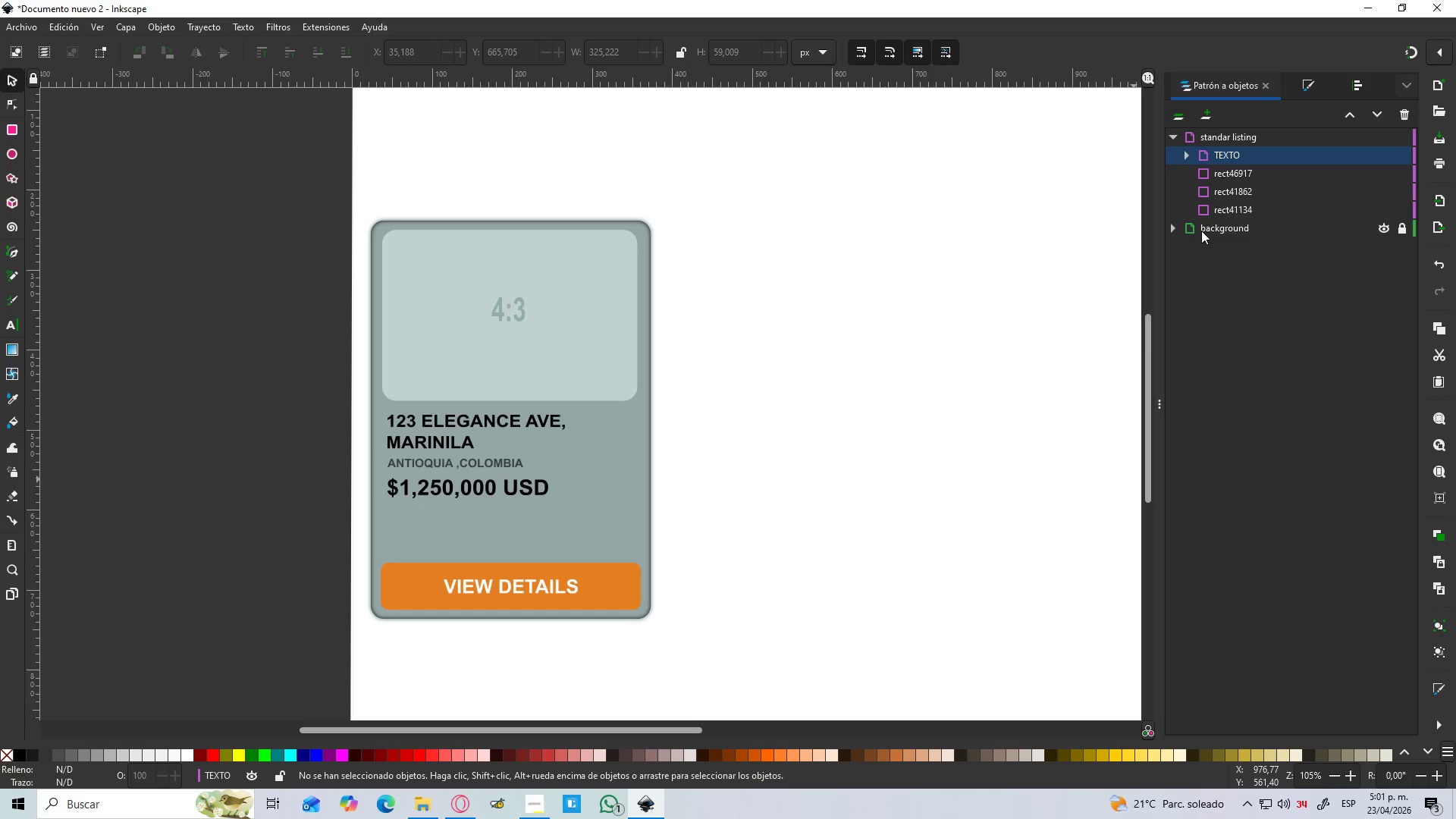 
left_click([1210, 253])
 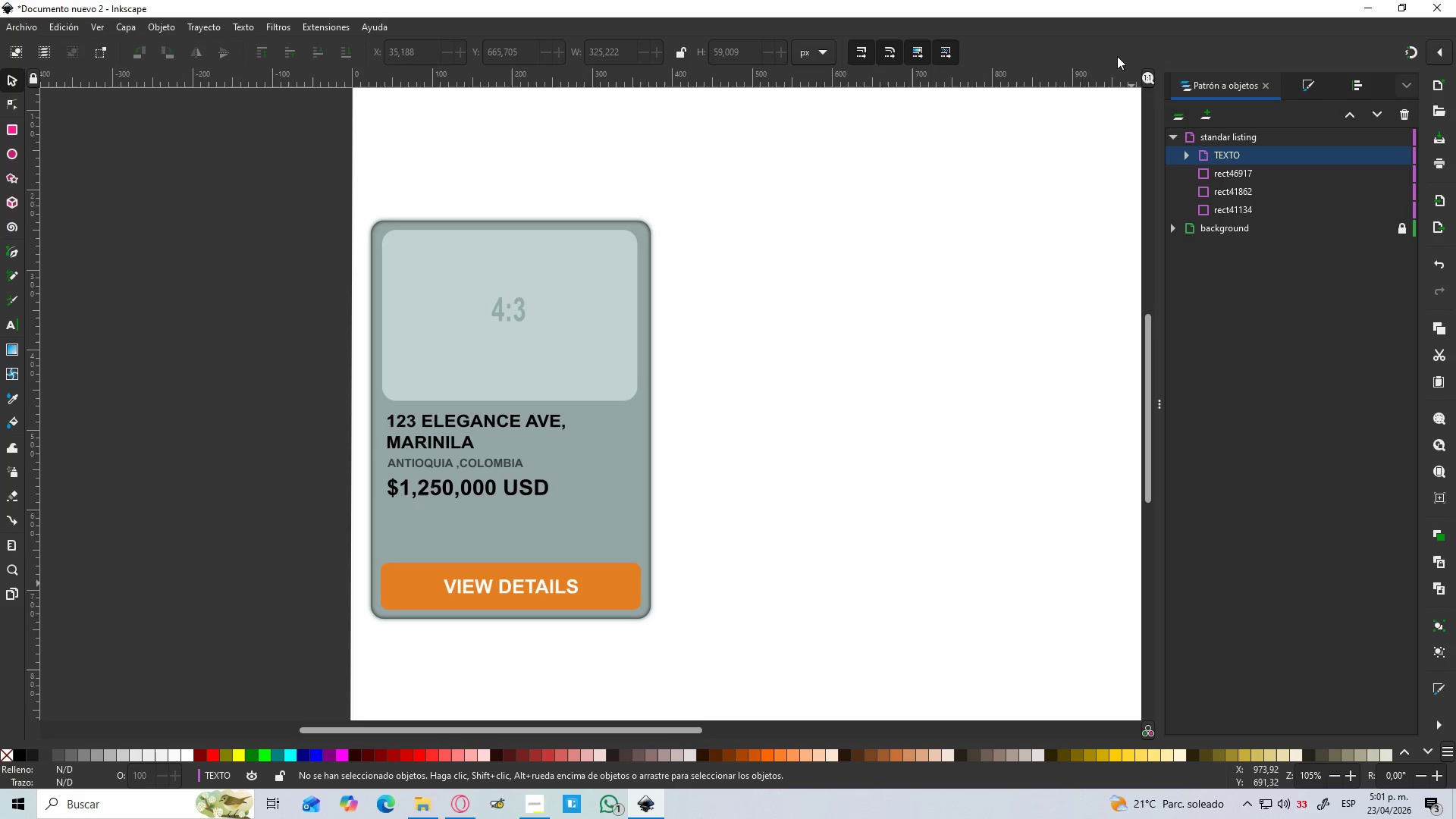 
wait(20.2)
 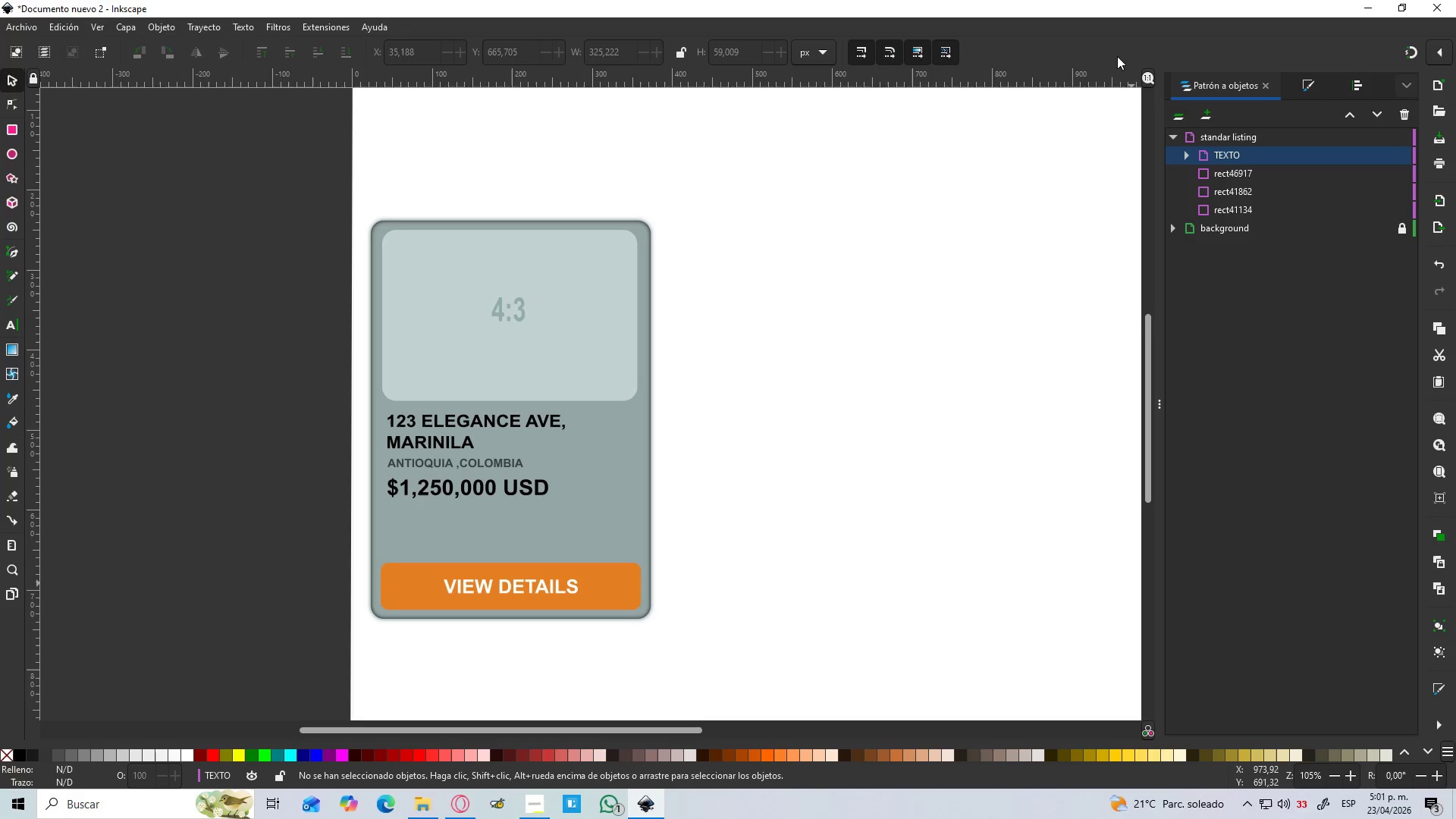 
right_click([1207, 138])
 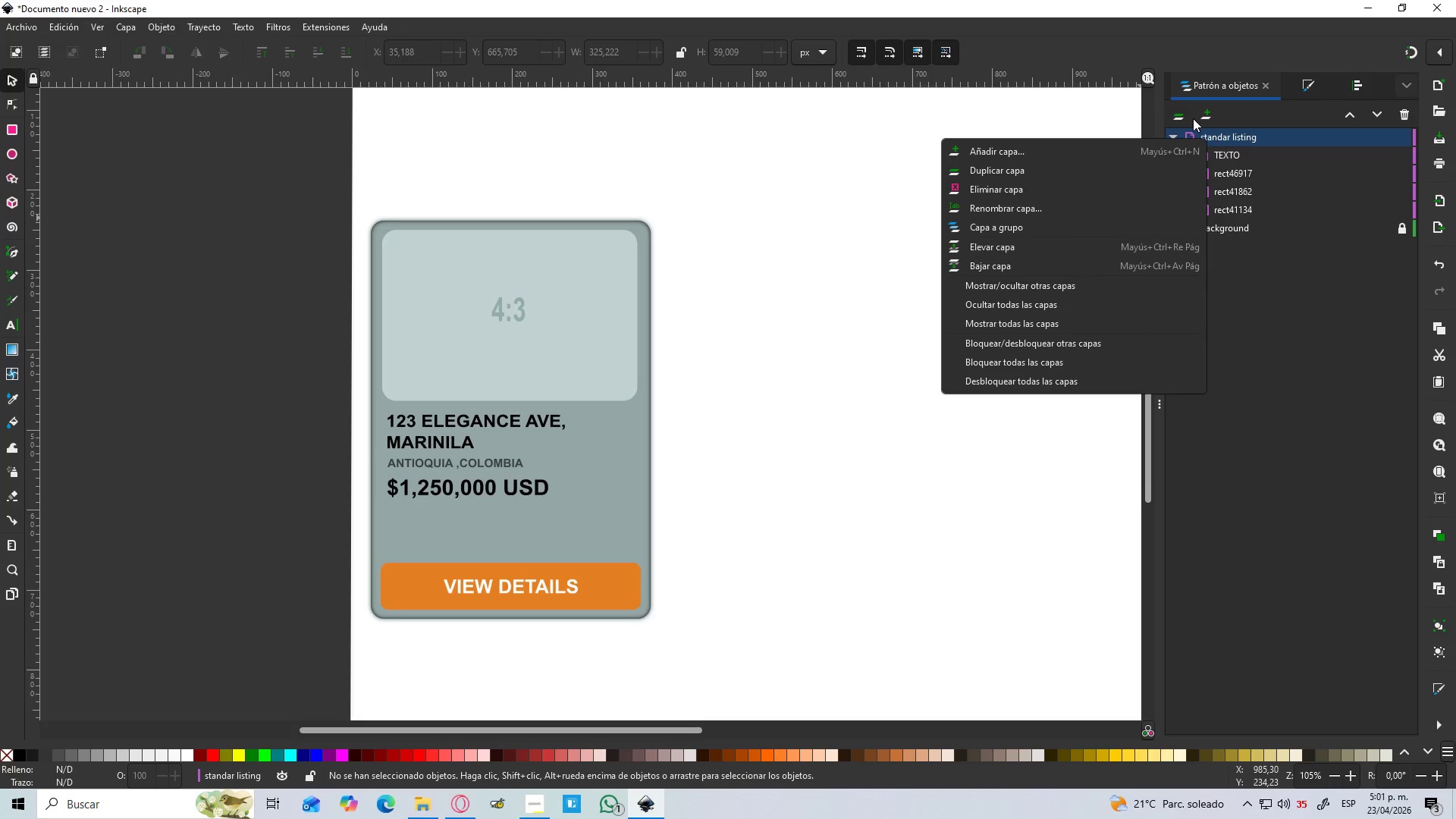 
left_click([1205, 118])
 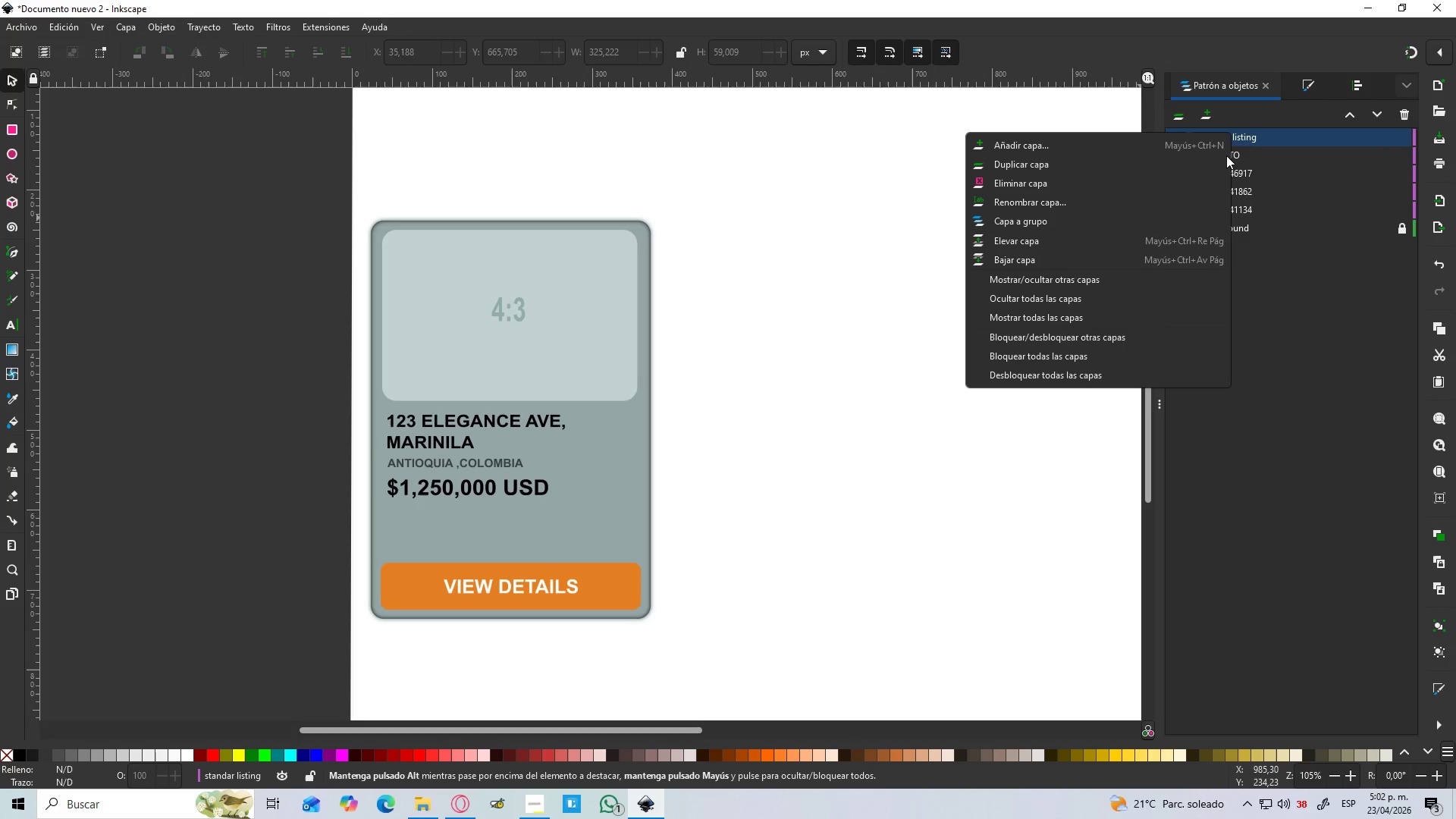 
left_click([1093, 141])
 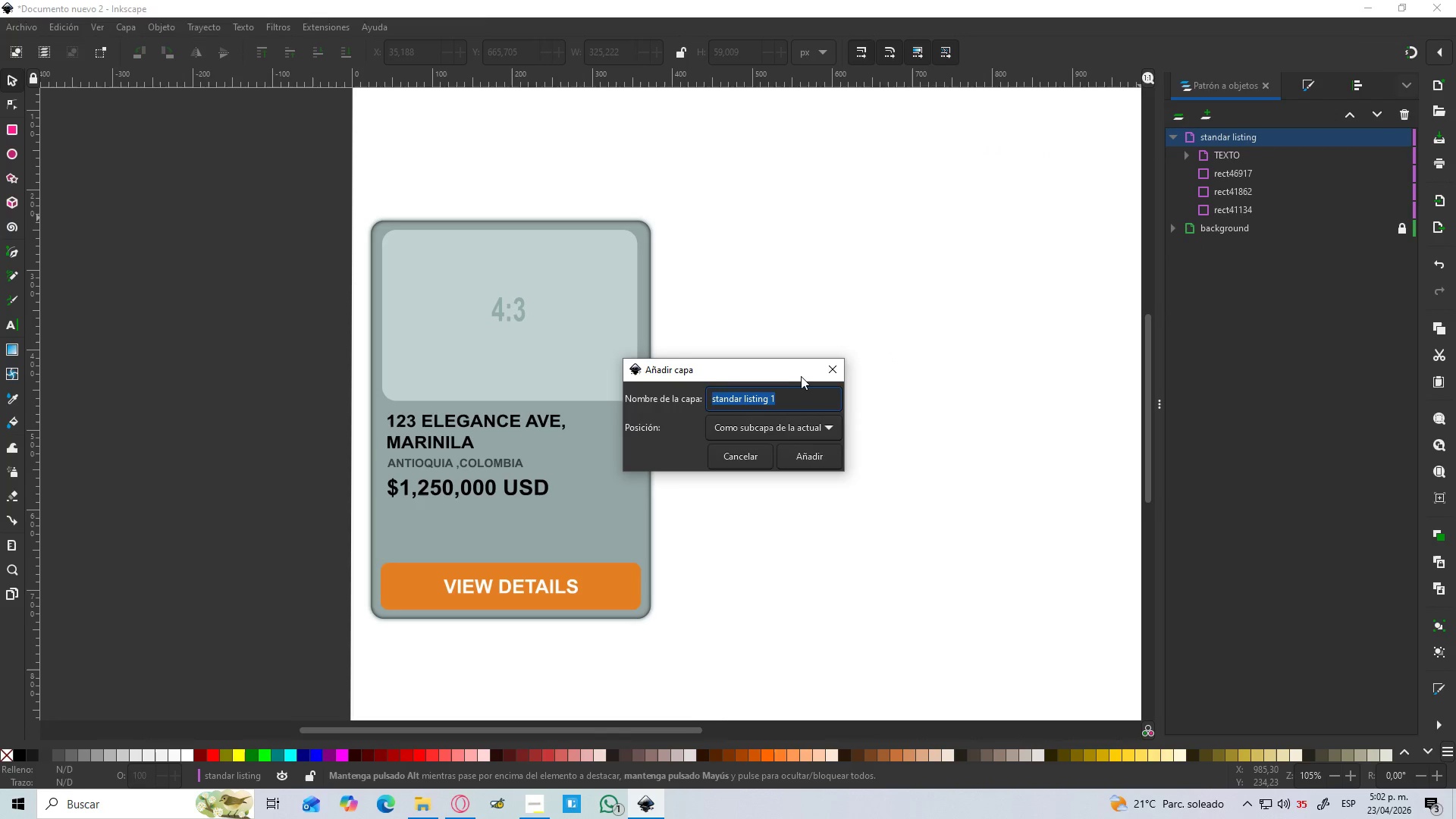 
type(ICONOS)
 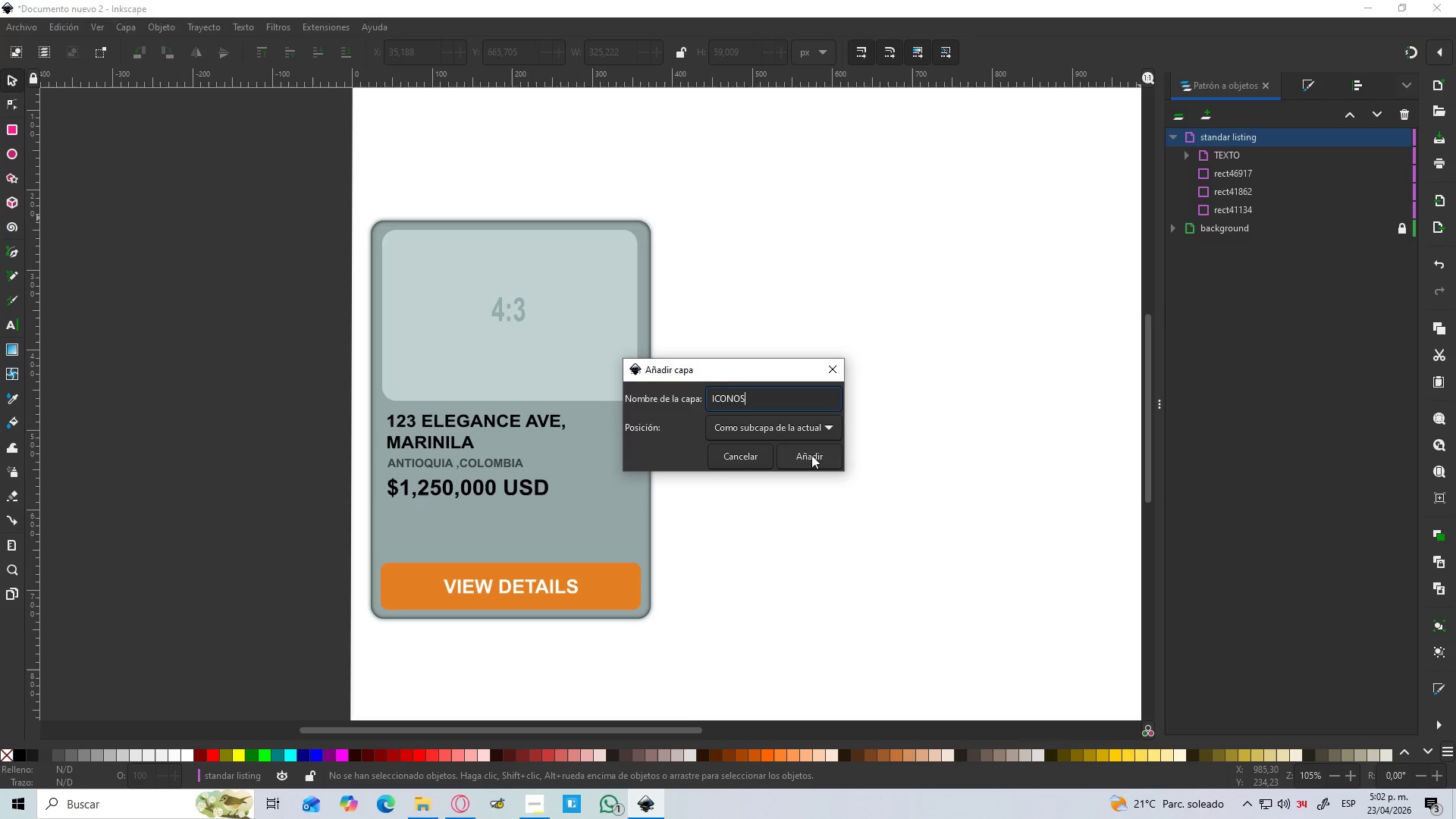 
wait(5.28)
 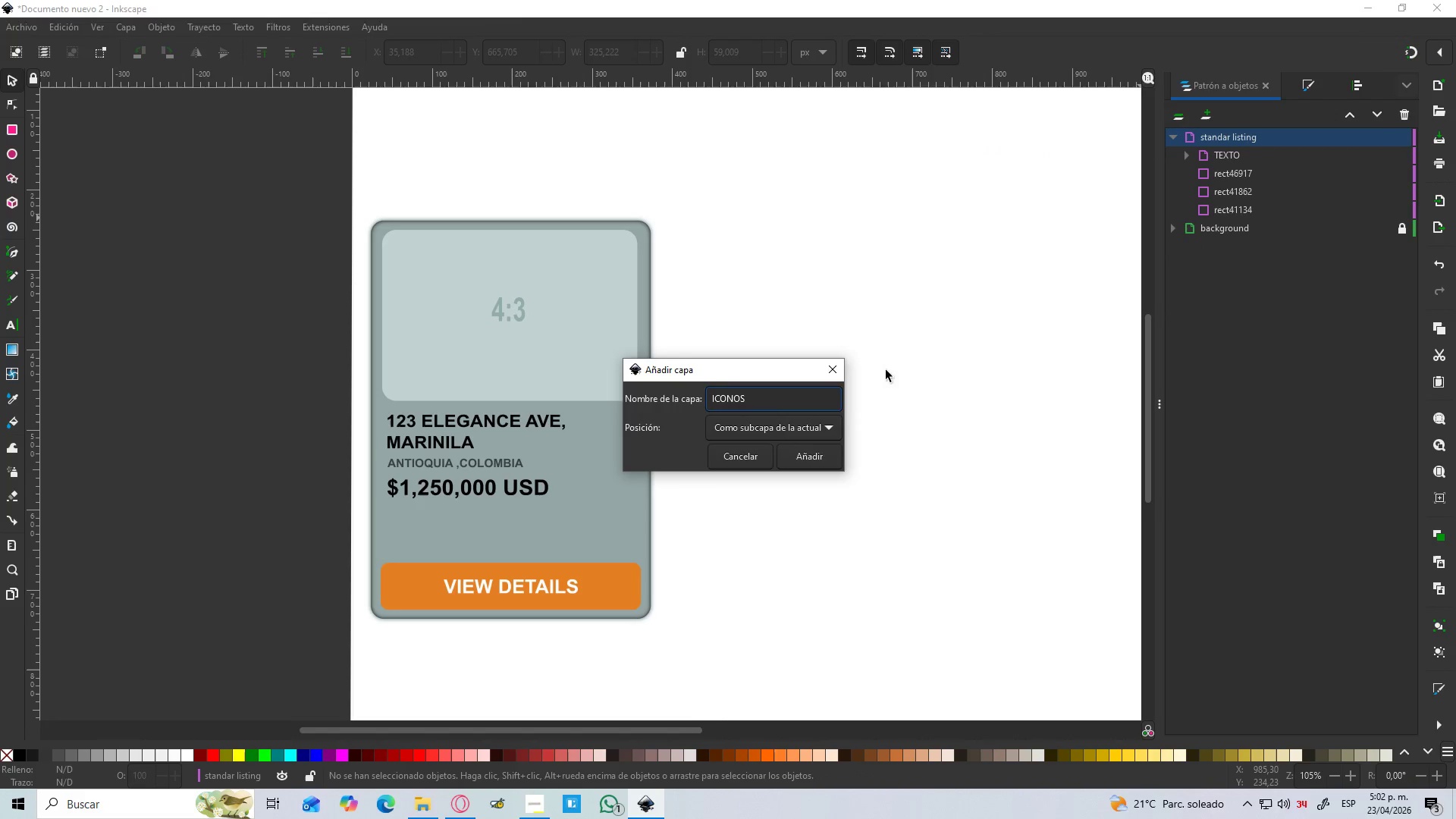 
left_click([811, 455])
 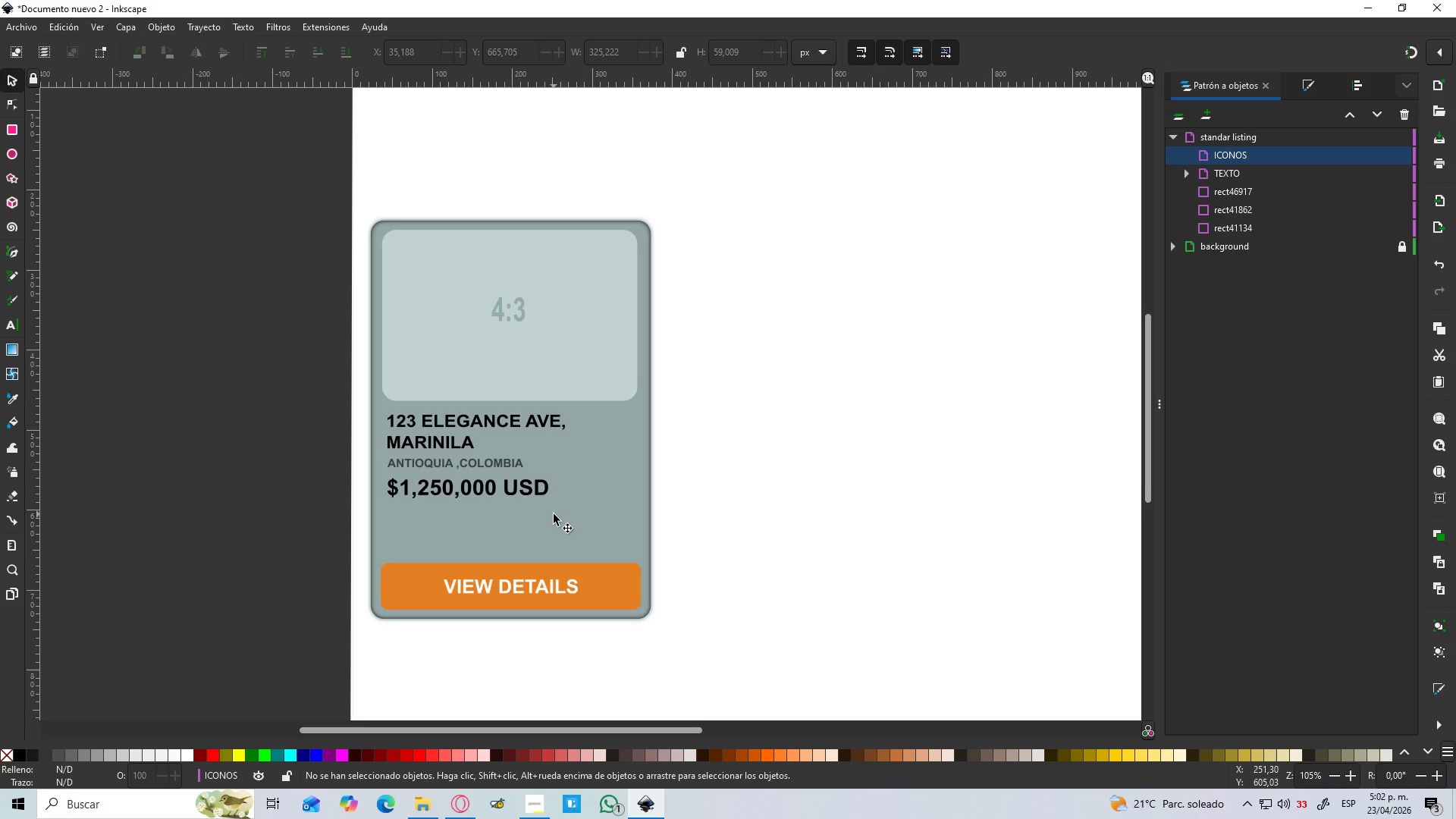 
wait(30.14)
 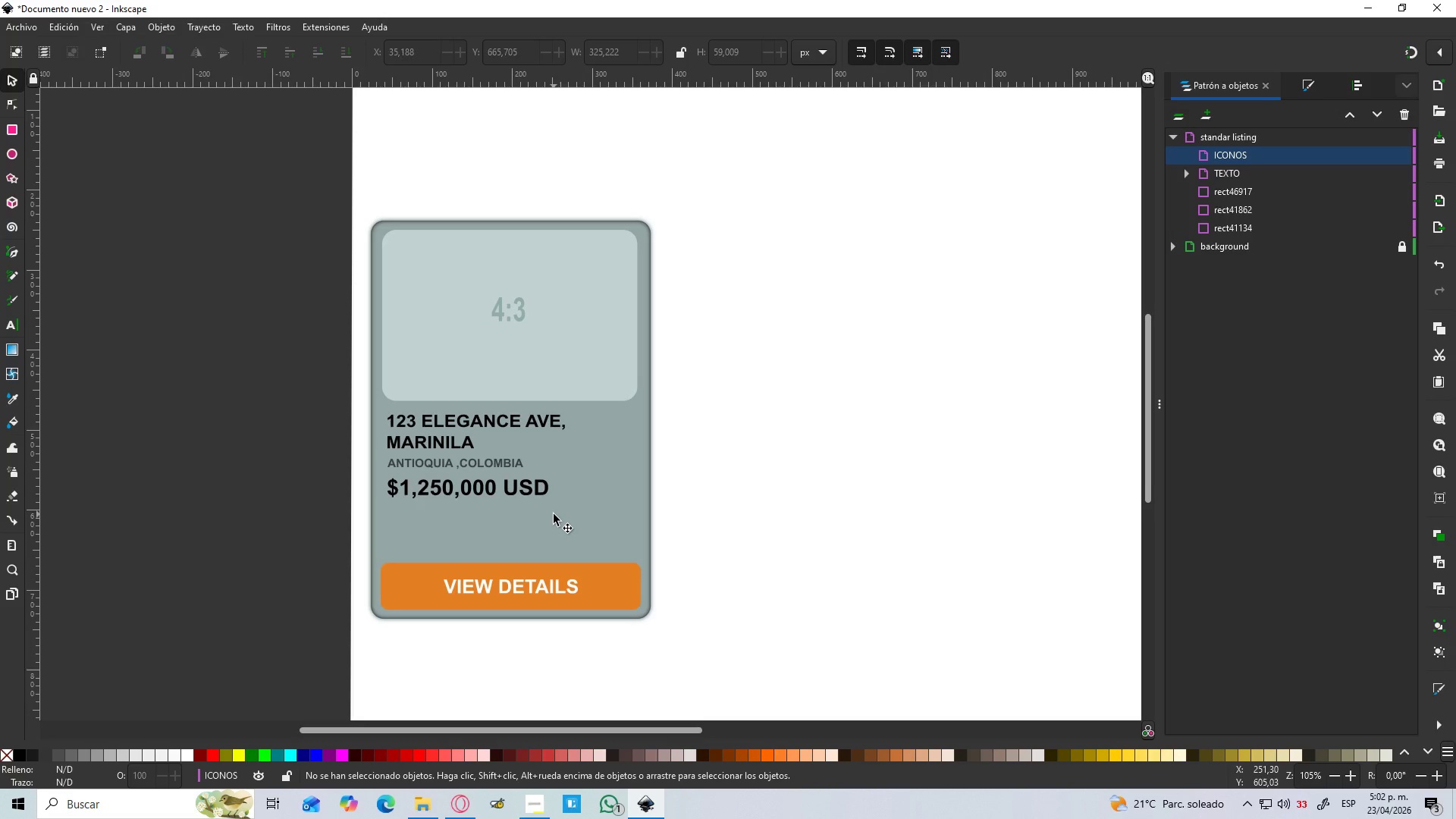 
hold_key(key=ControlLeft, duration=1.53)
scroll: coordinate [421, 544], scroll_direction: up, amount: 2.0
 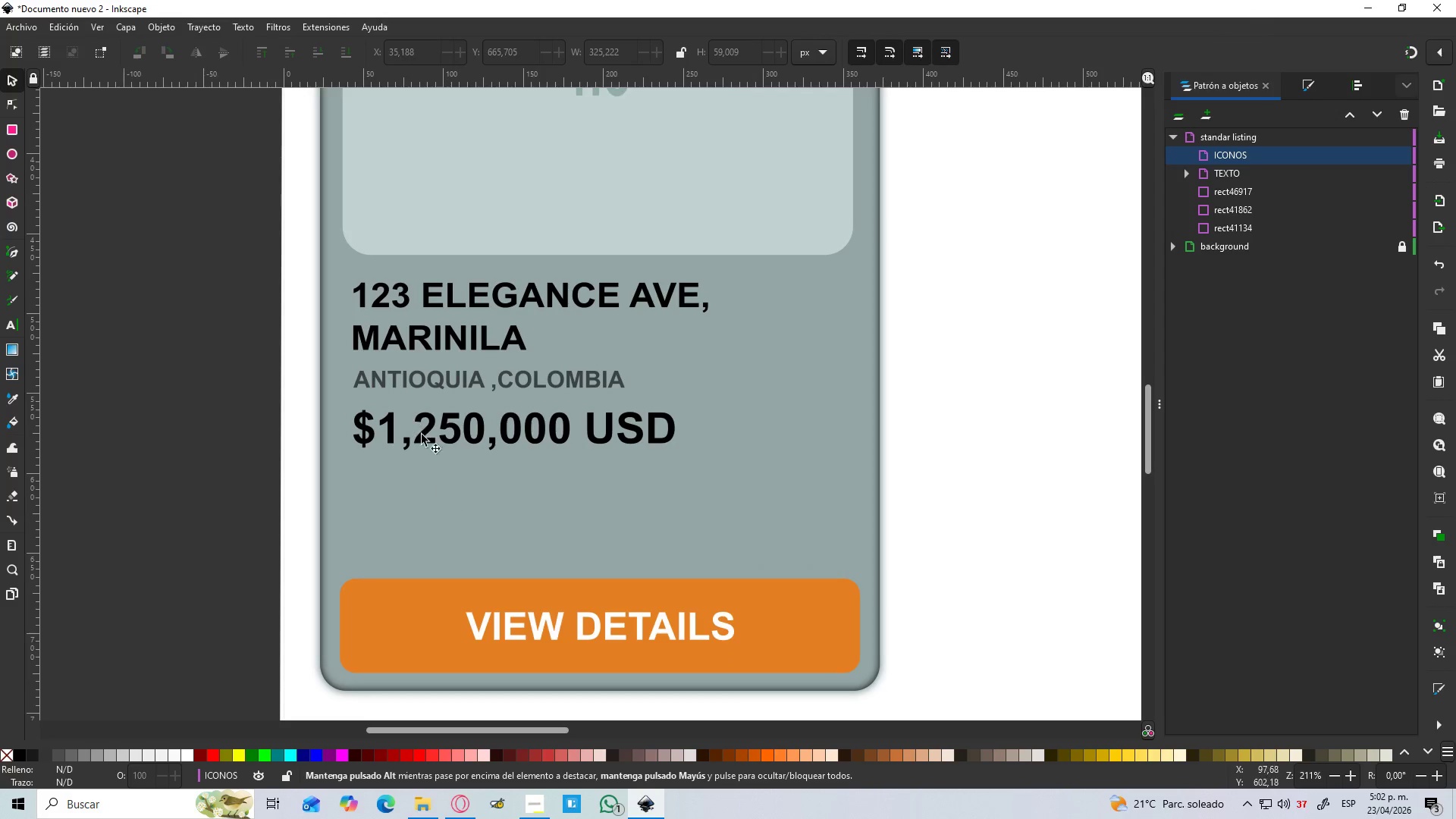 
hold_key(key=ControlLeft, duration=0.69)
scroll: coordinate [436, 398], scroll_direction: up, amount: 1.0
 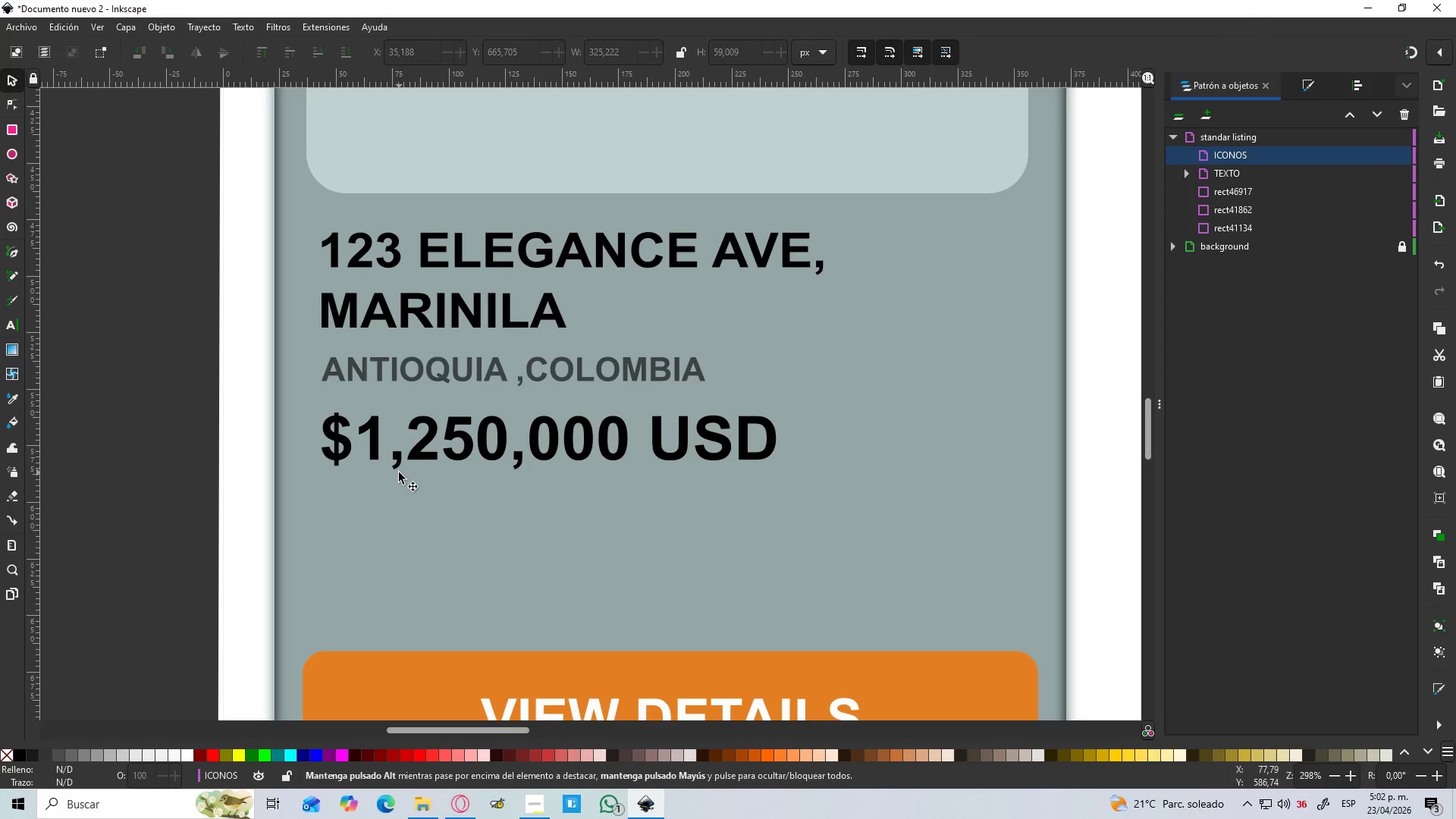 
scroll: coordinate [399, 472], scroll_direction: down, amount: 2.0
 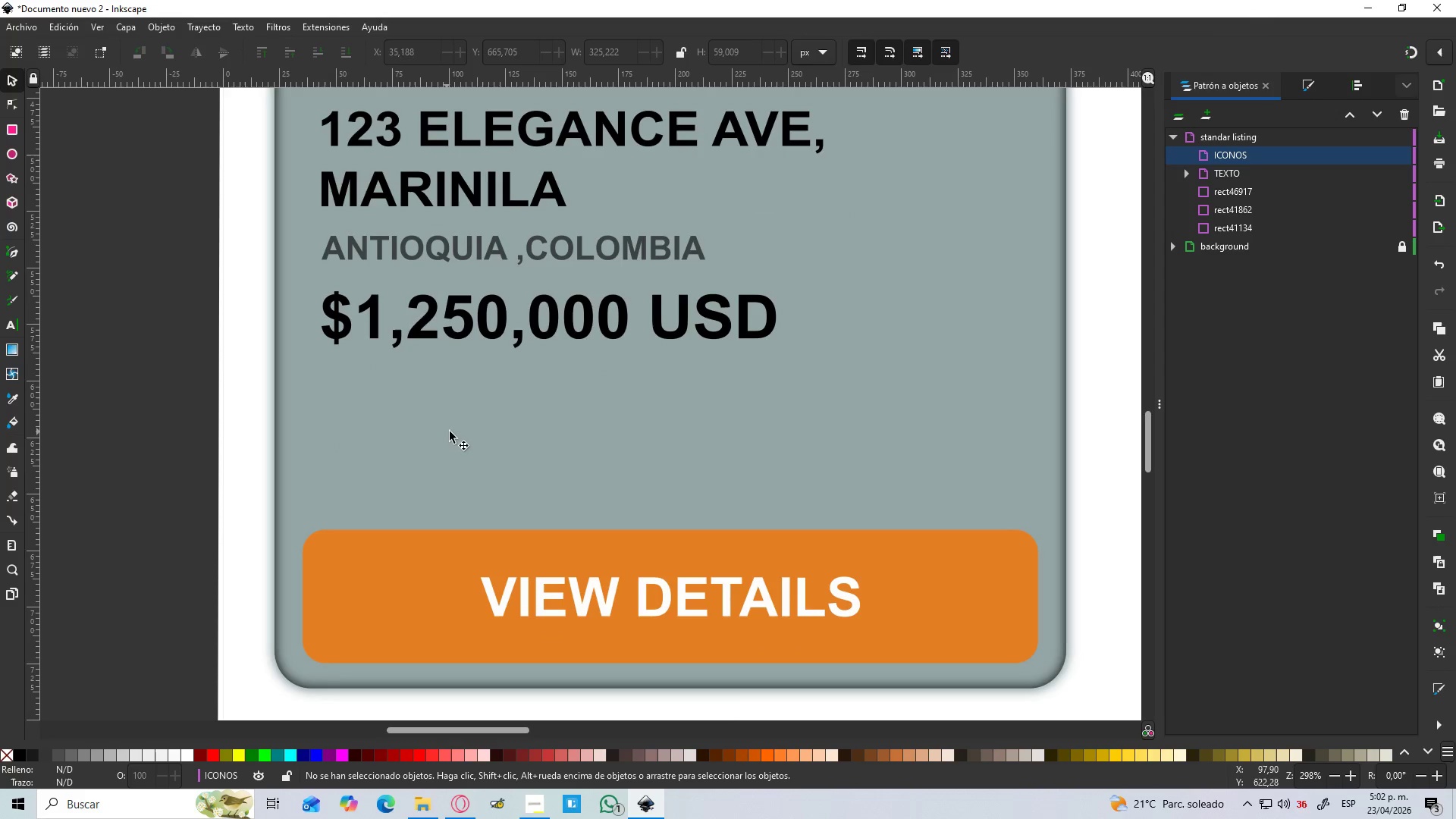 
key(Control+ControlLeft)
 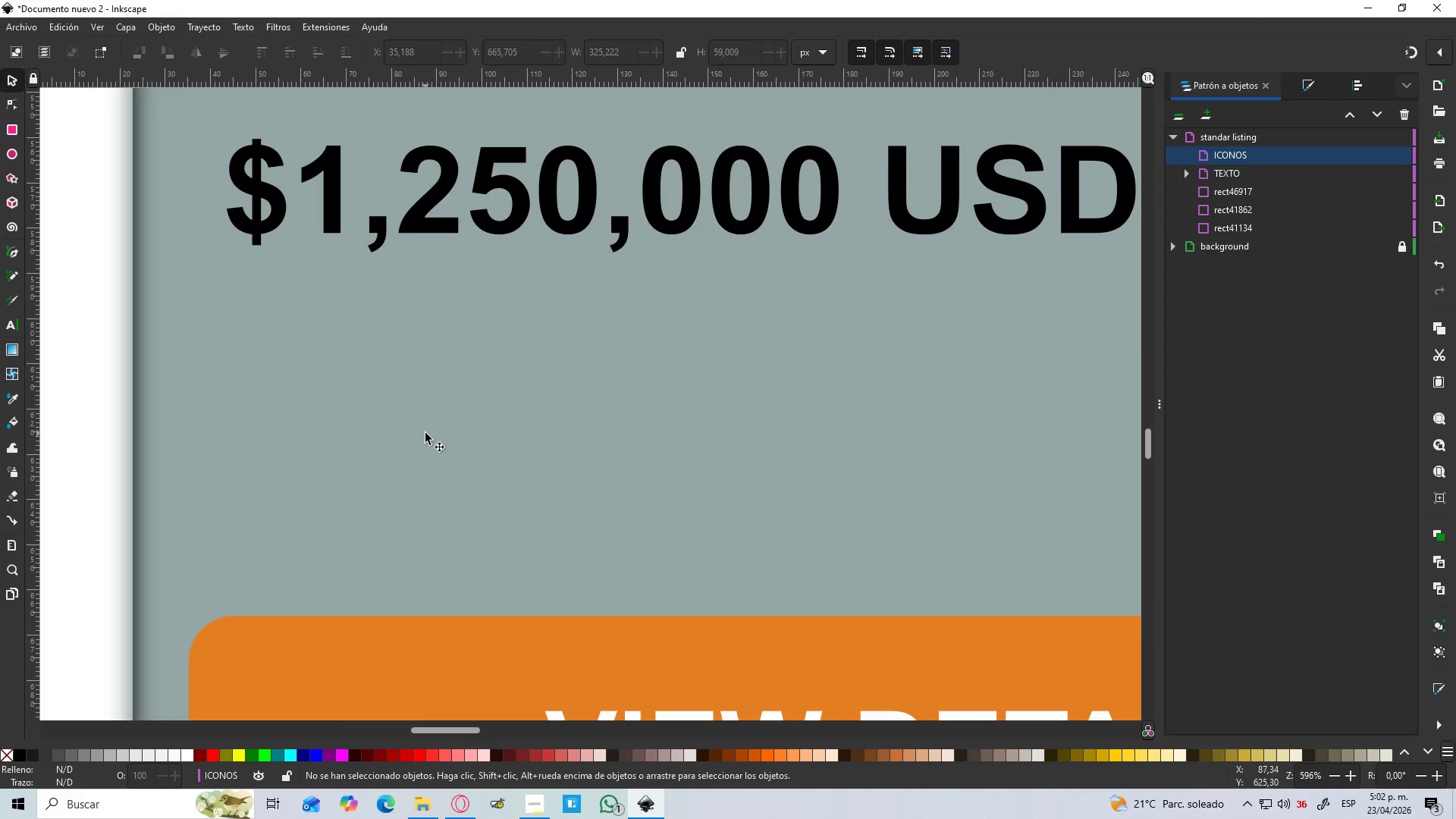 
key(Control+ControlLeft)
 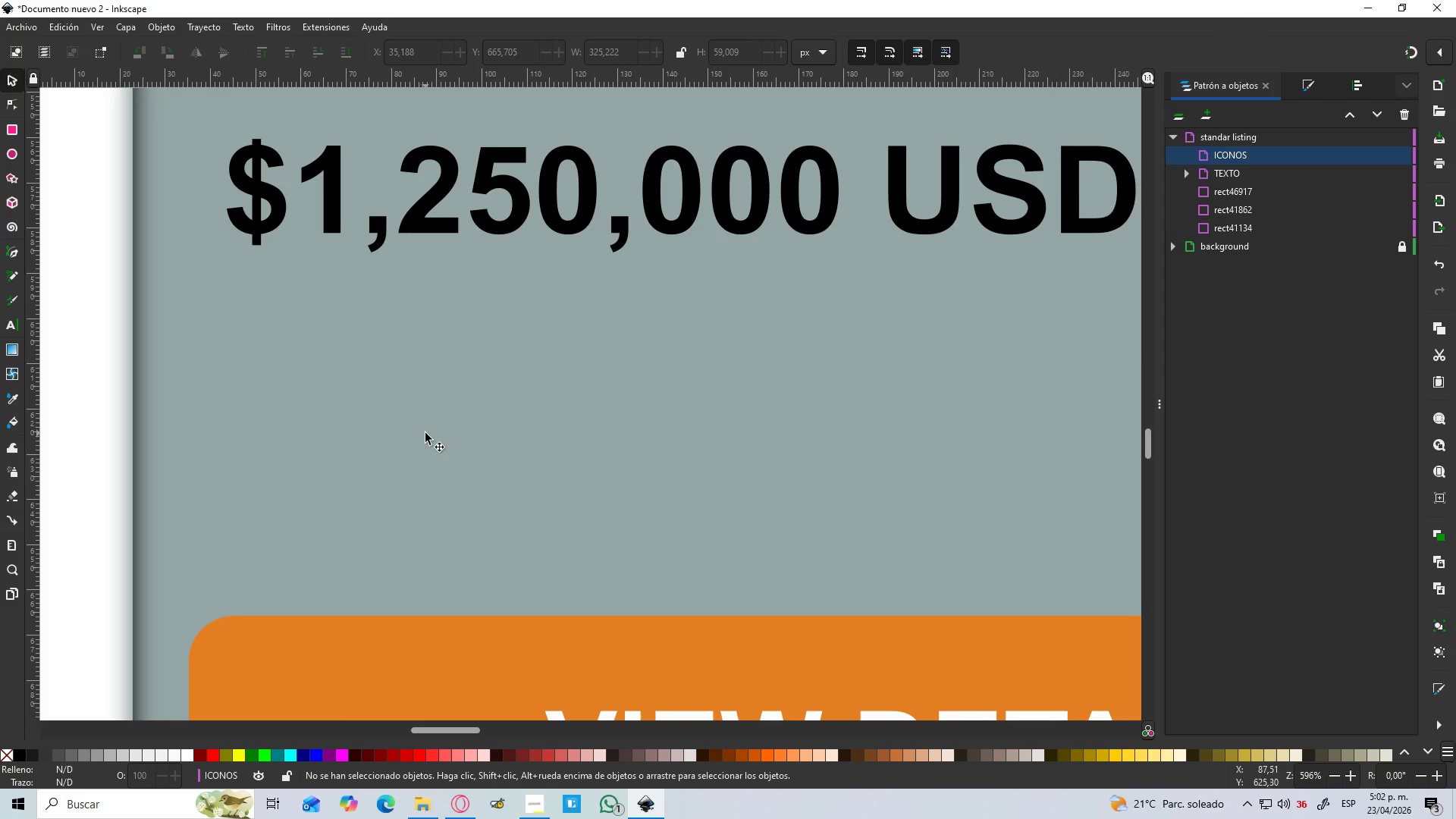 
scroll: coordinate [416, 444], scroll_direction: up, amount: 2.0
 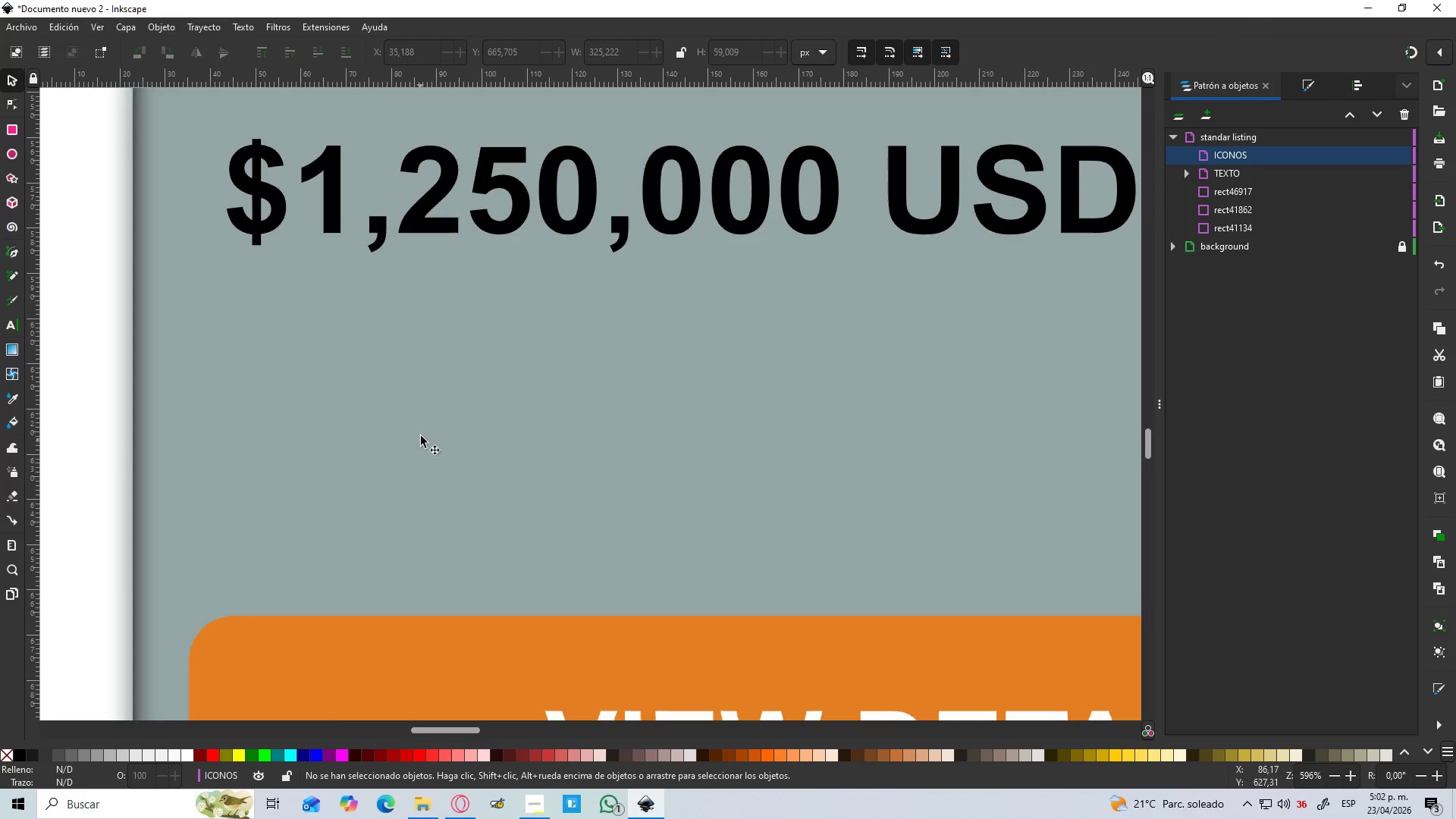 
left_click_drag(start_coordinate=[535, 800], to_coordinate=[539, 799])